 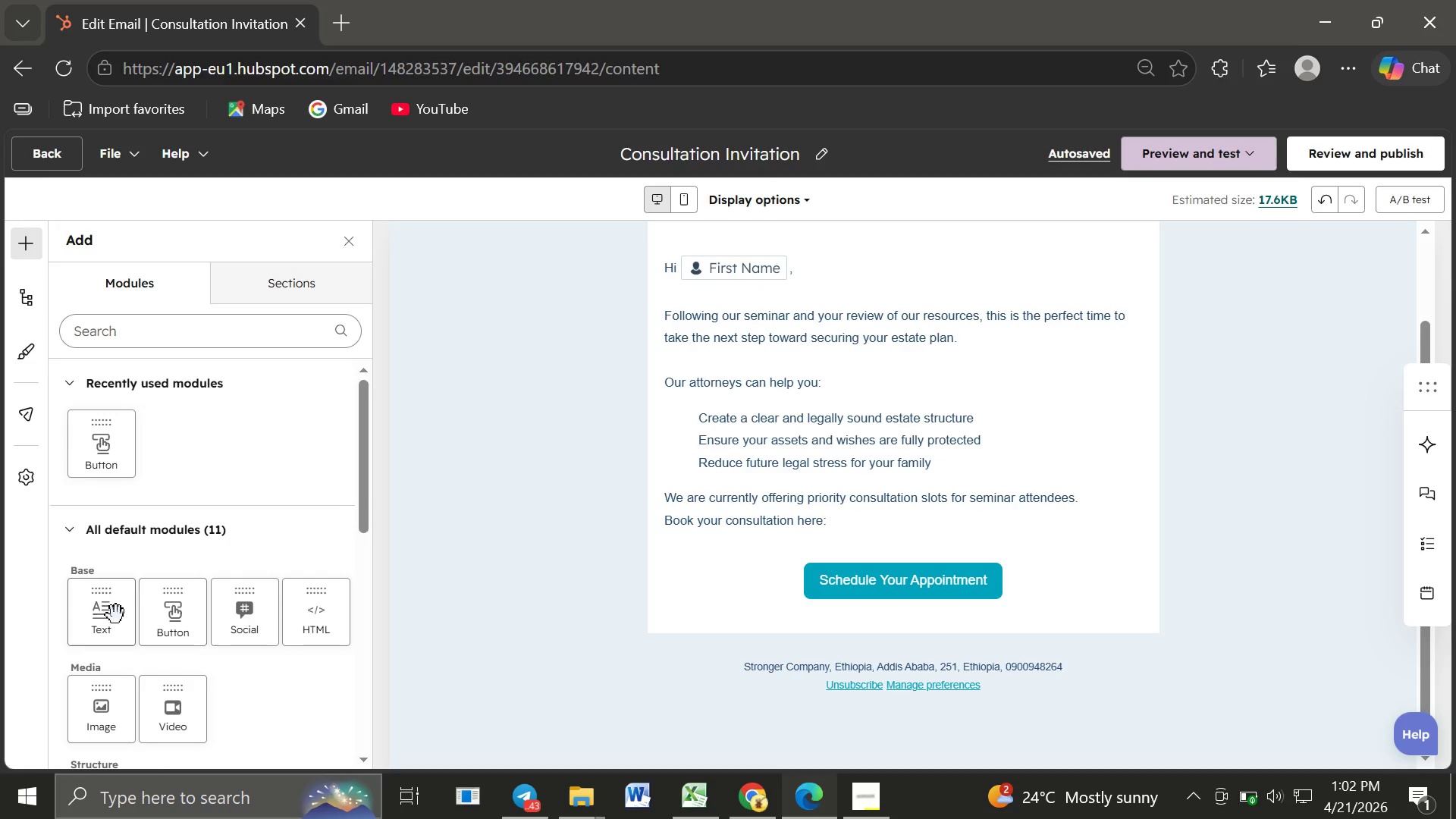 
left_click_drag(start_coordinate=[97, 619], to_coordinate=[792, 603])
 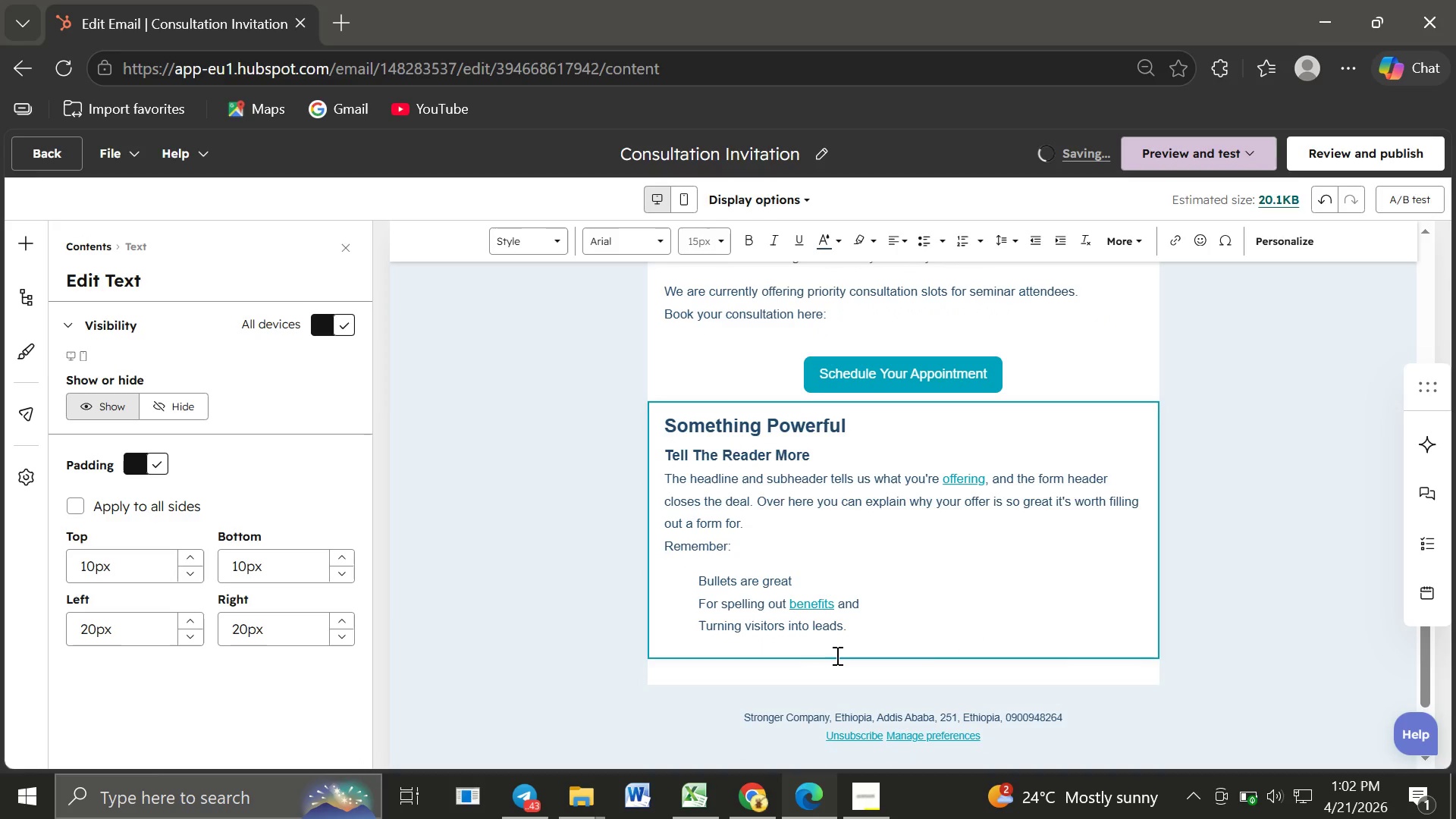 
wait(5.77)
 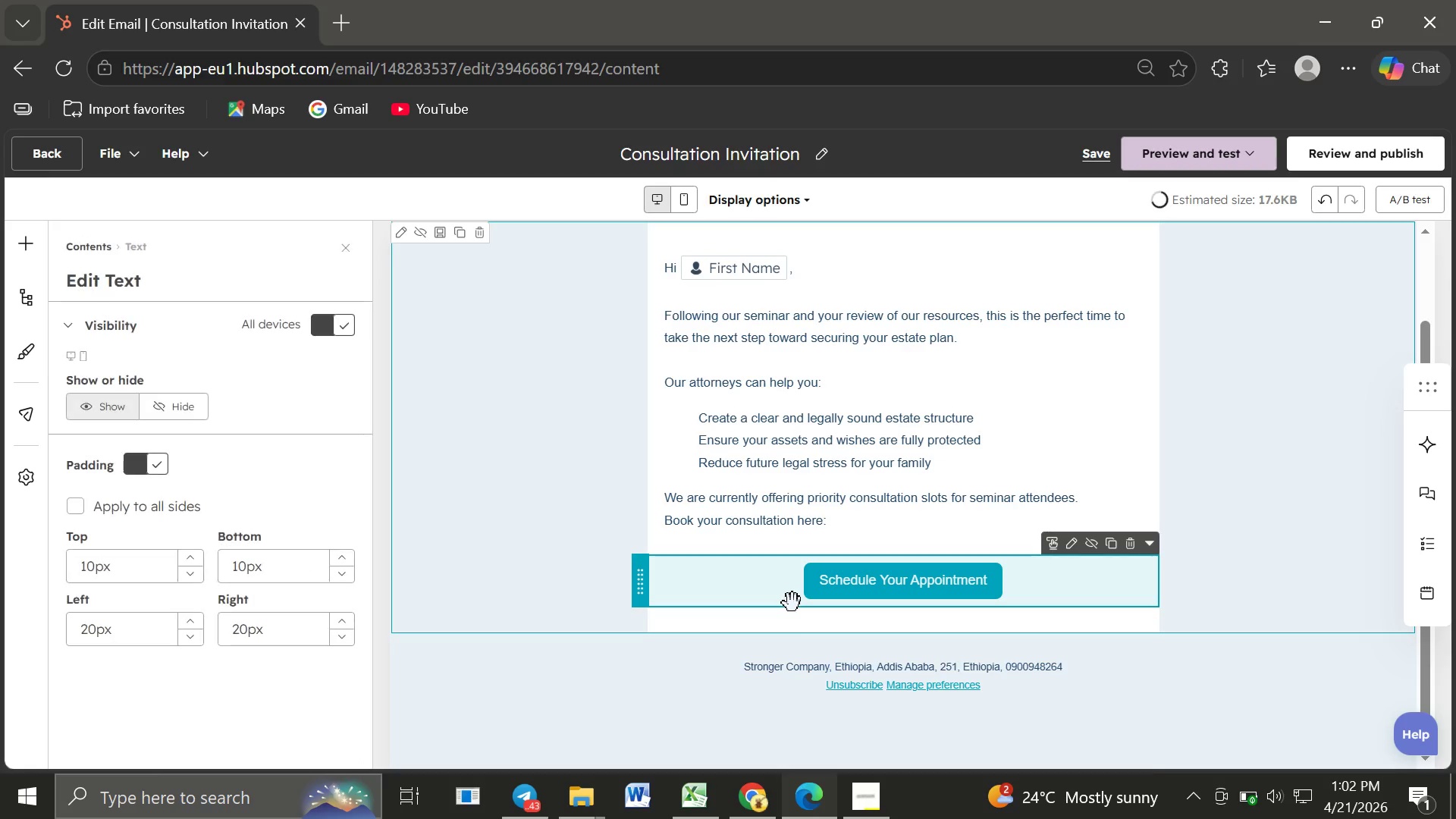 
left_click_drag(start_coordinate=[852, 624], to_coordinate=[661, 430])
 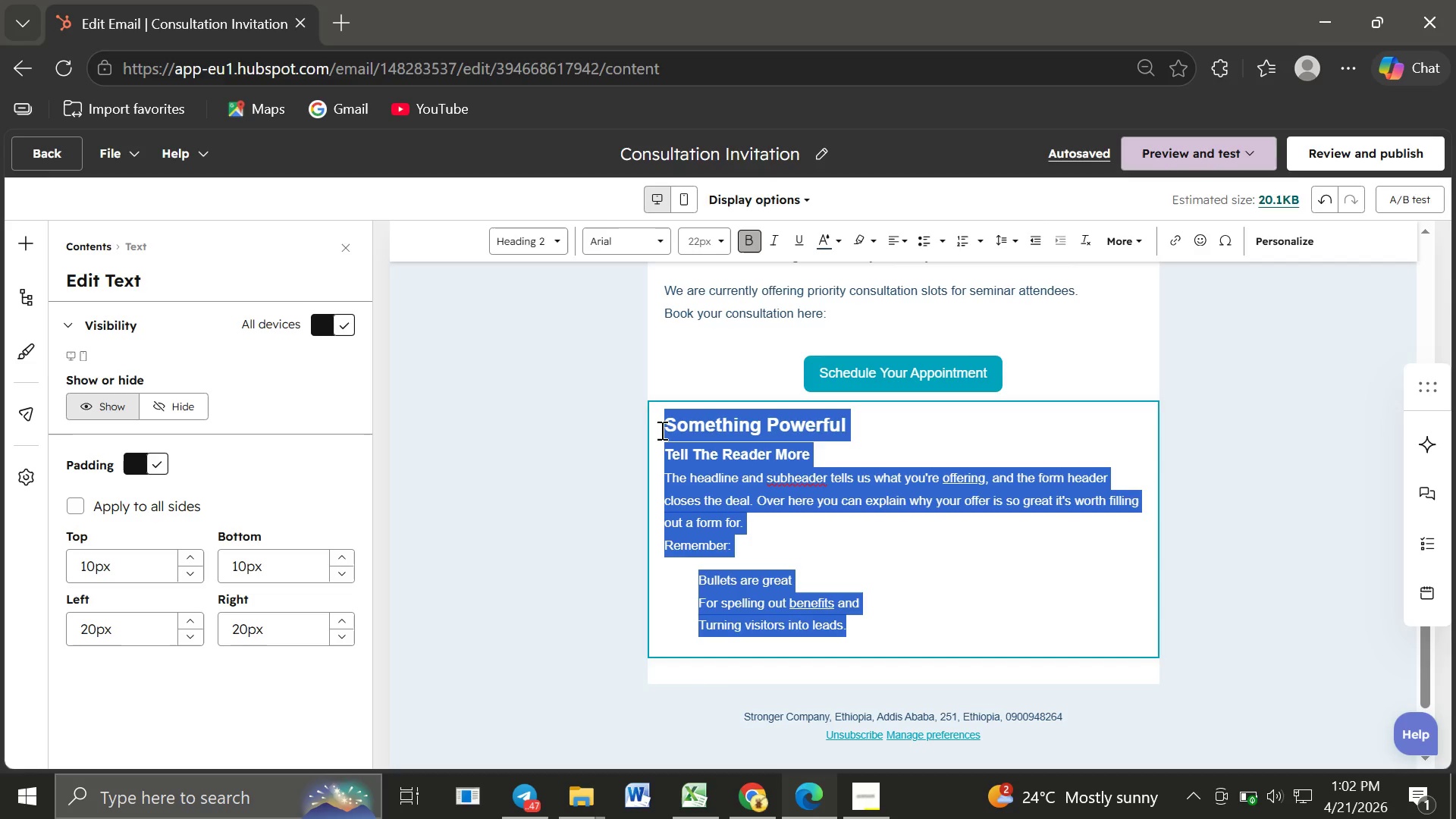 
wait(21.2)
 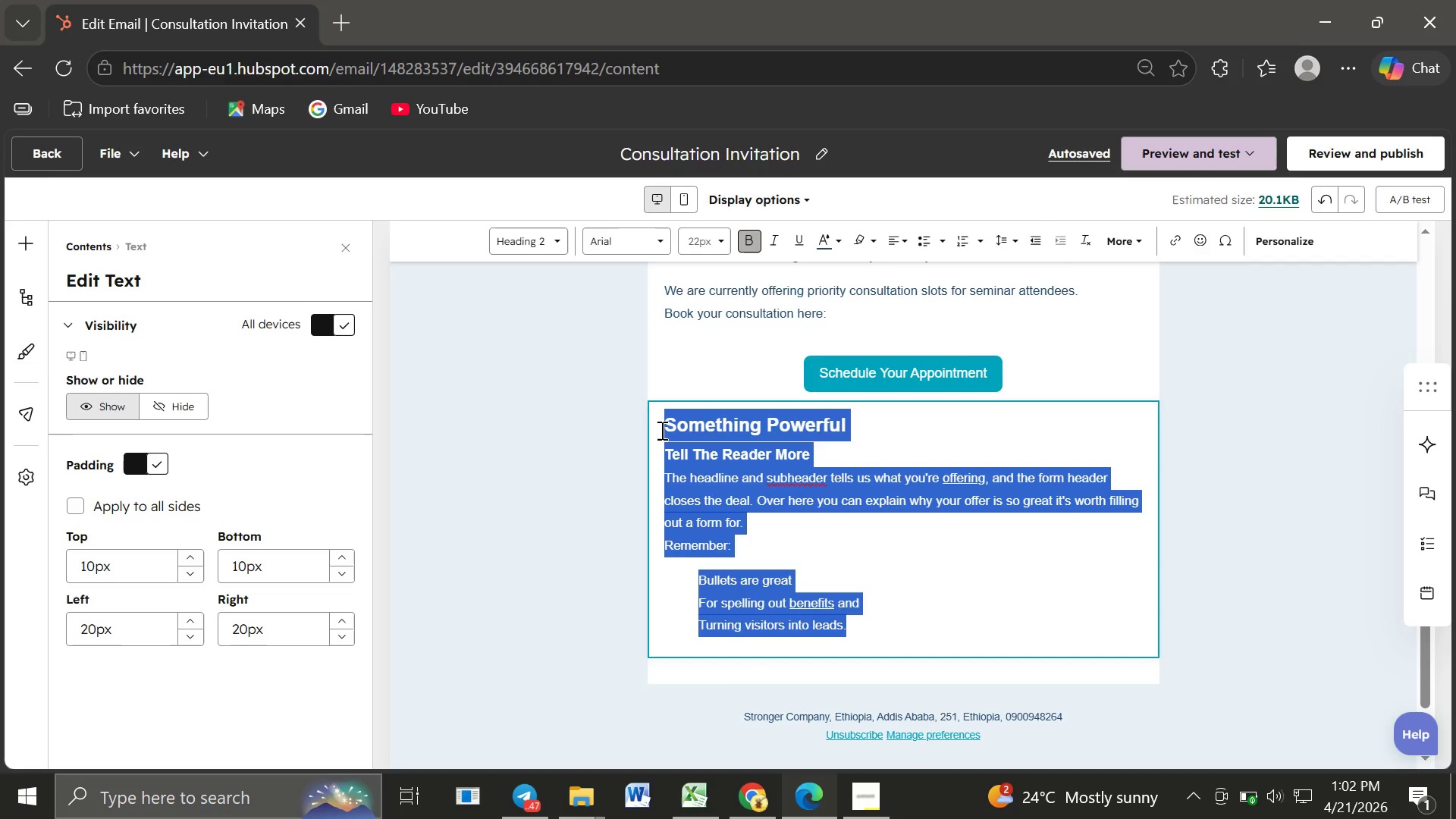 
type(We)
 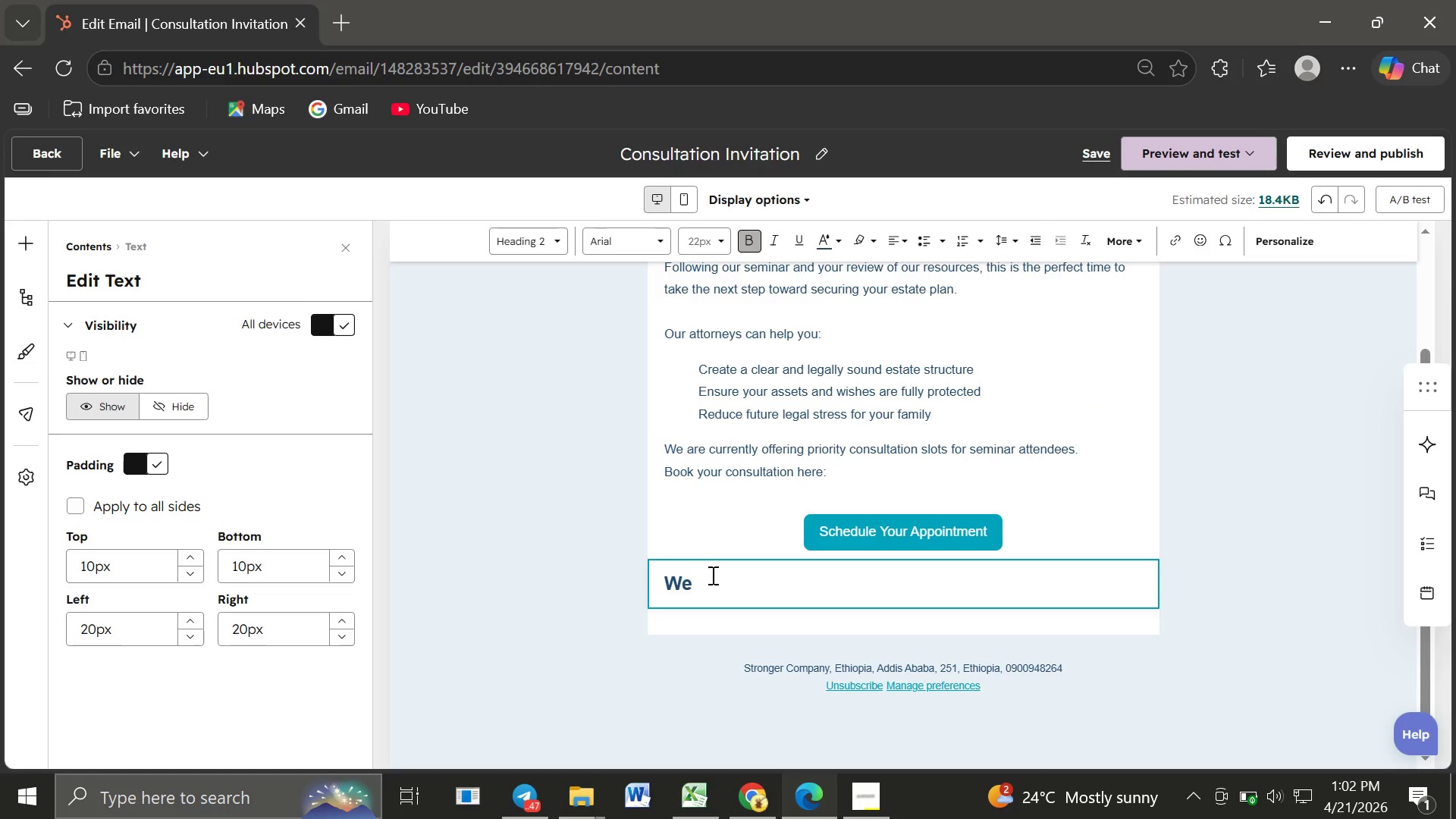 
left_click_drag(start_coordinate=[705, 578], to_coordinate=[652, 576])
 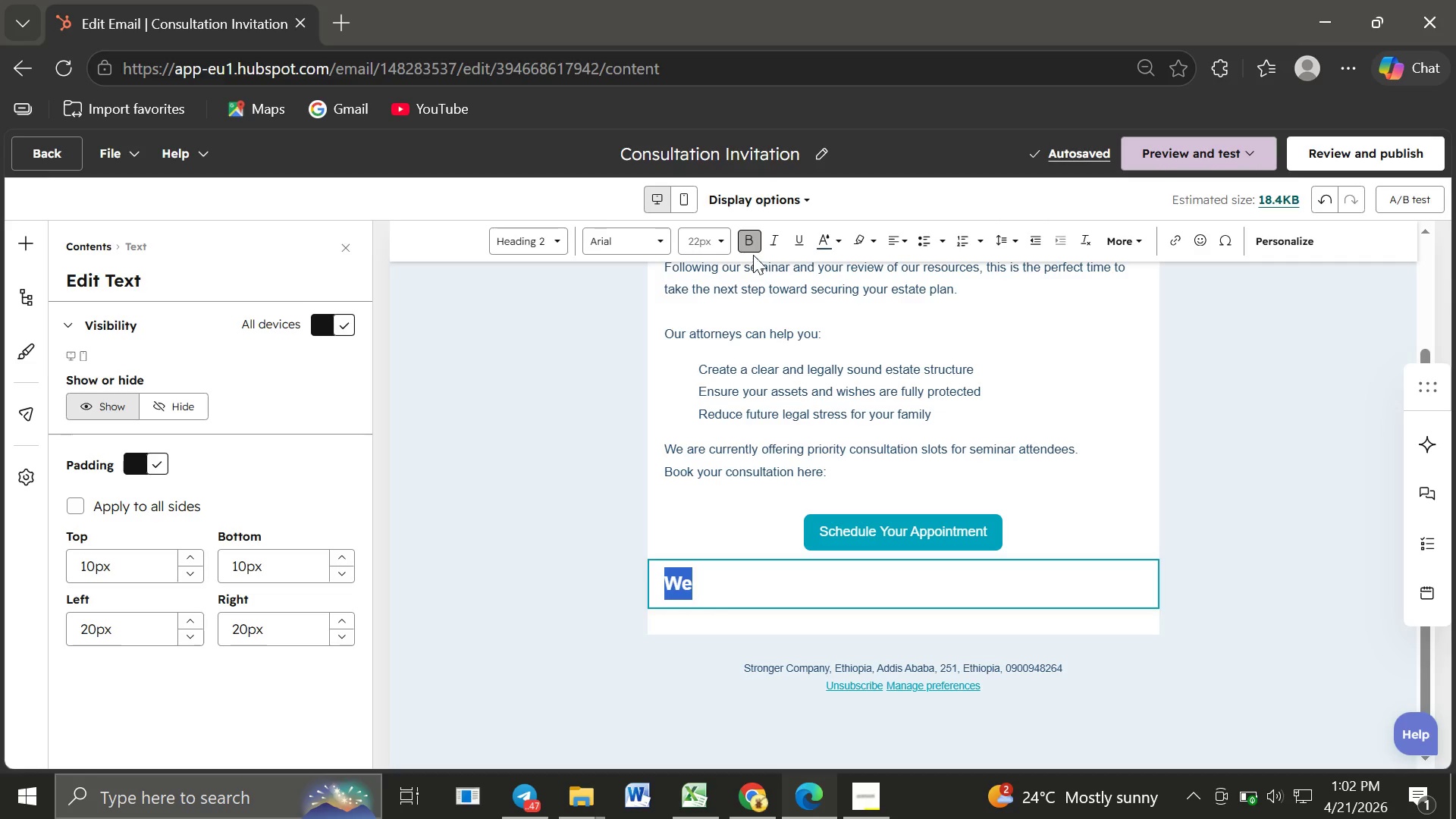 
left_click([753, 245])
 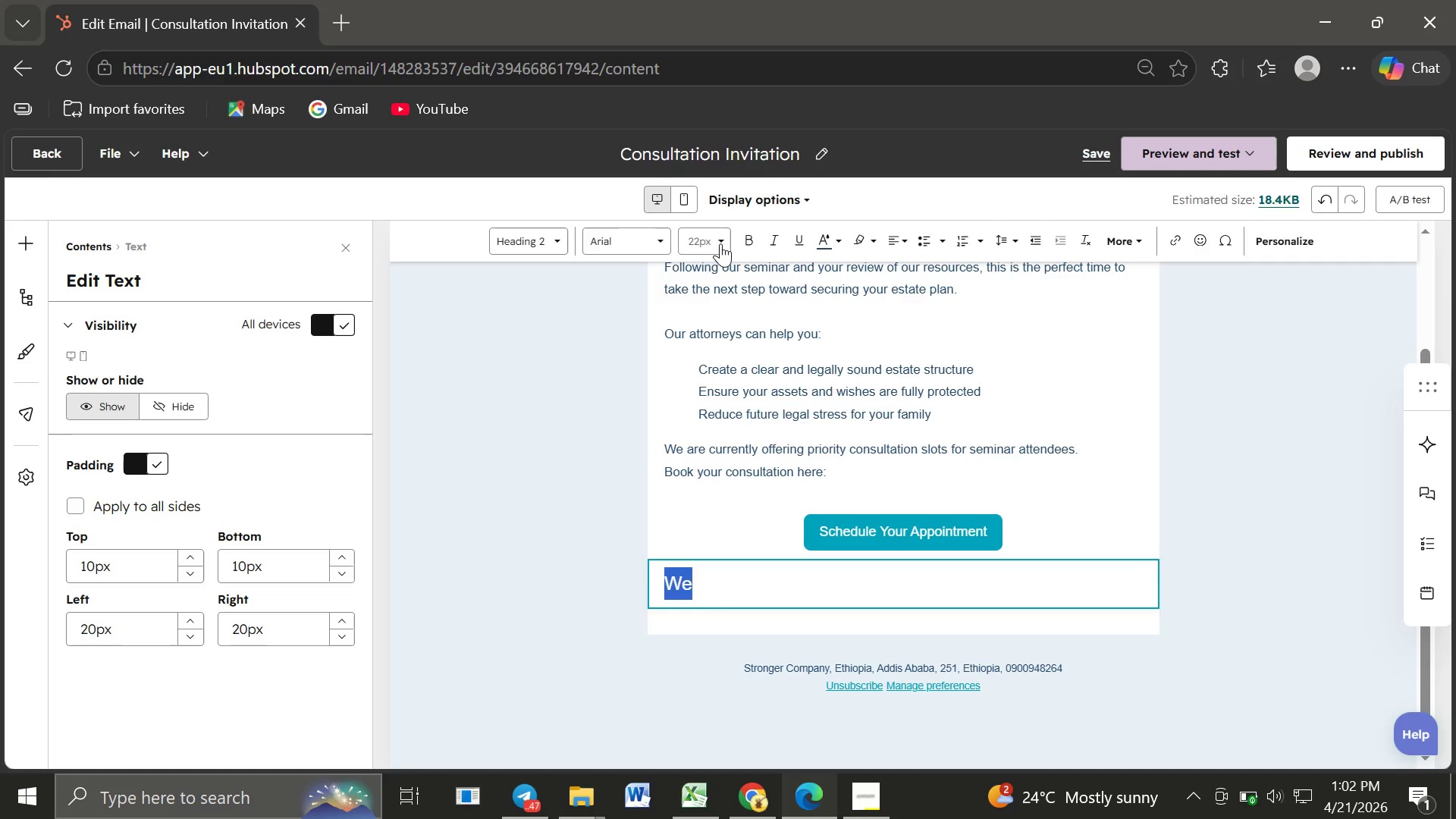 
left_click([720, 242])
 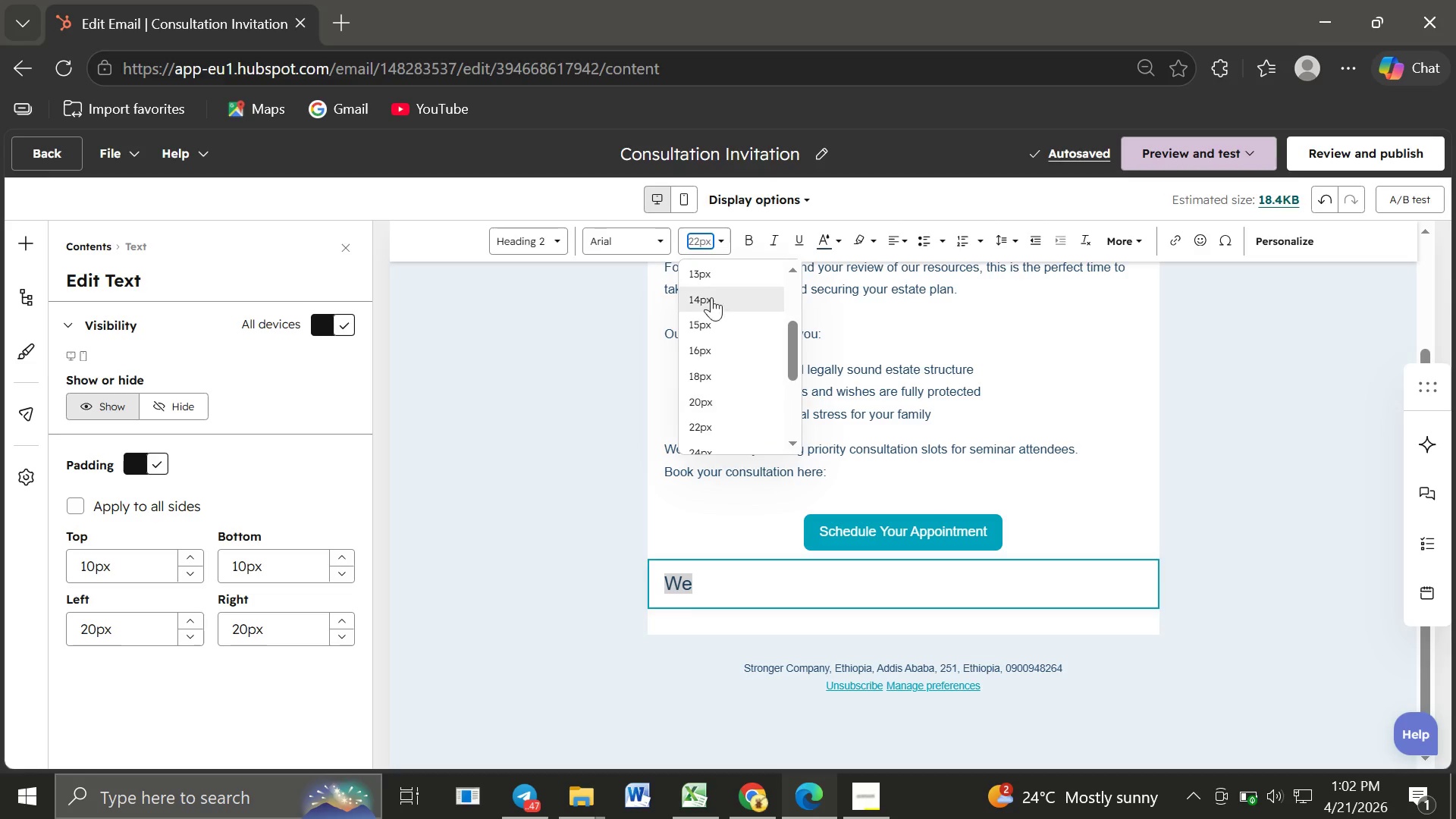 
left_click([708, 322])
 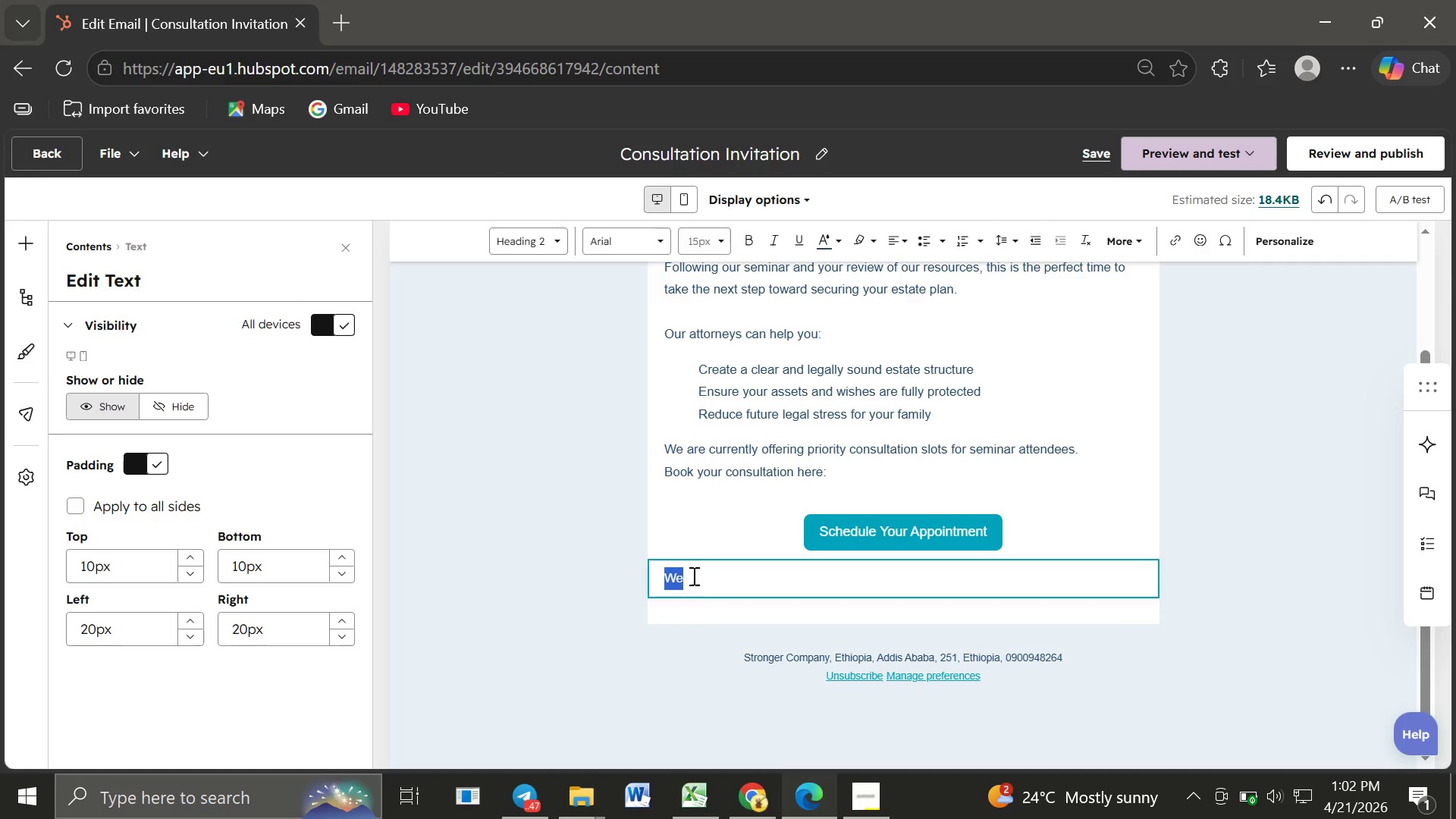 
left_click([693, 576])
 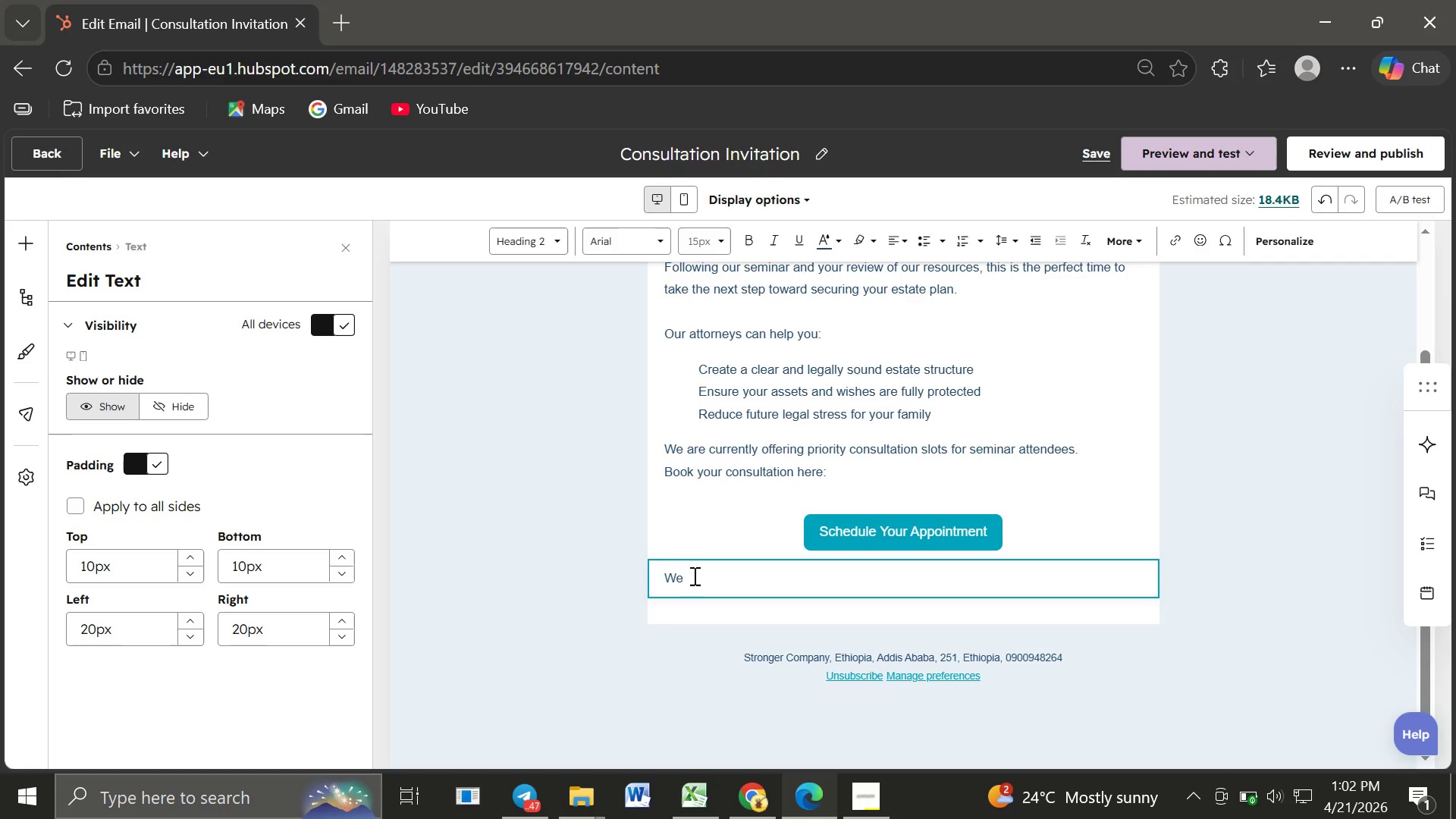 
key(Space)
 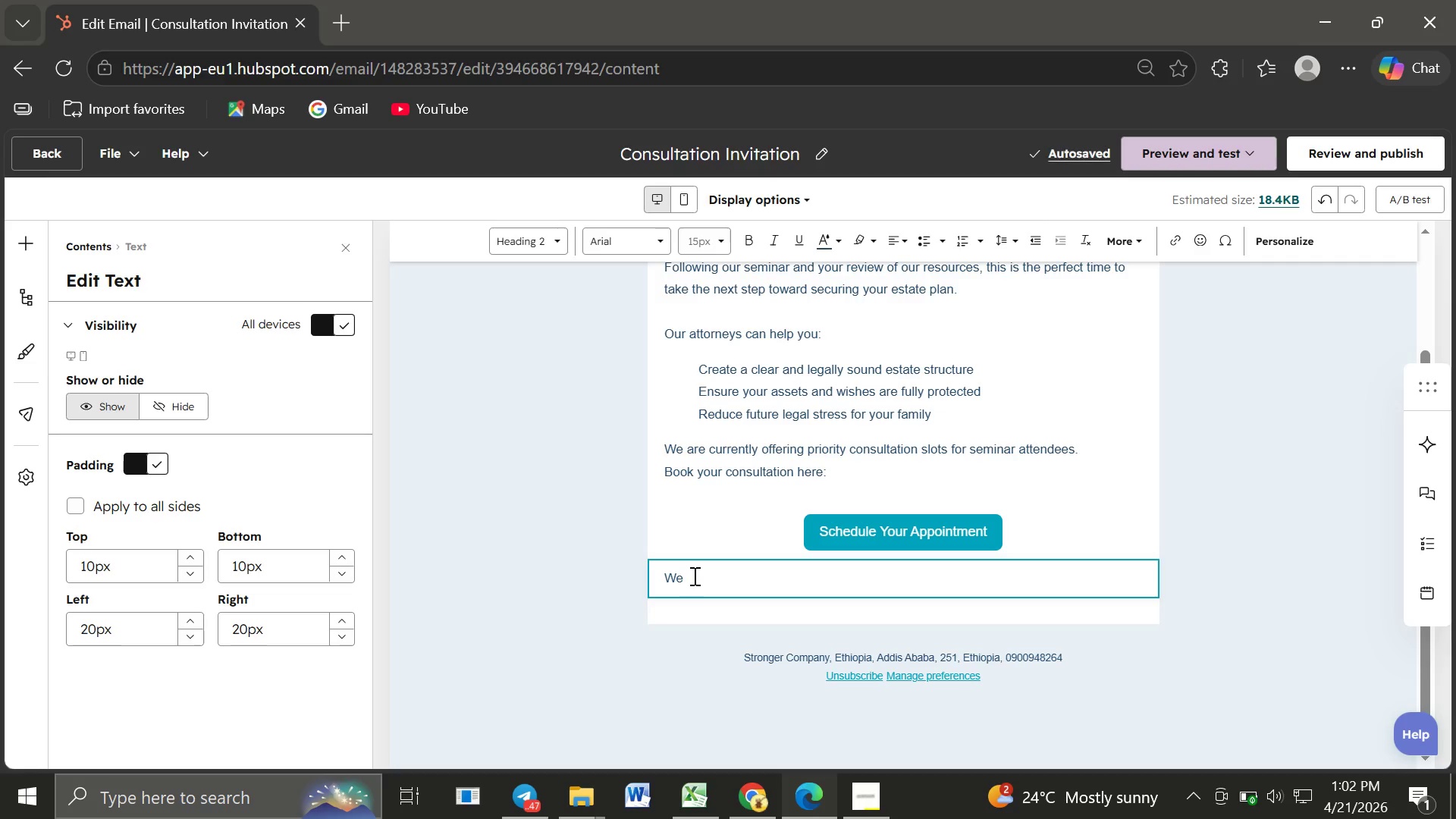 
wait(5.45)
 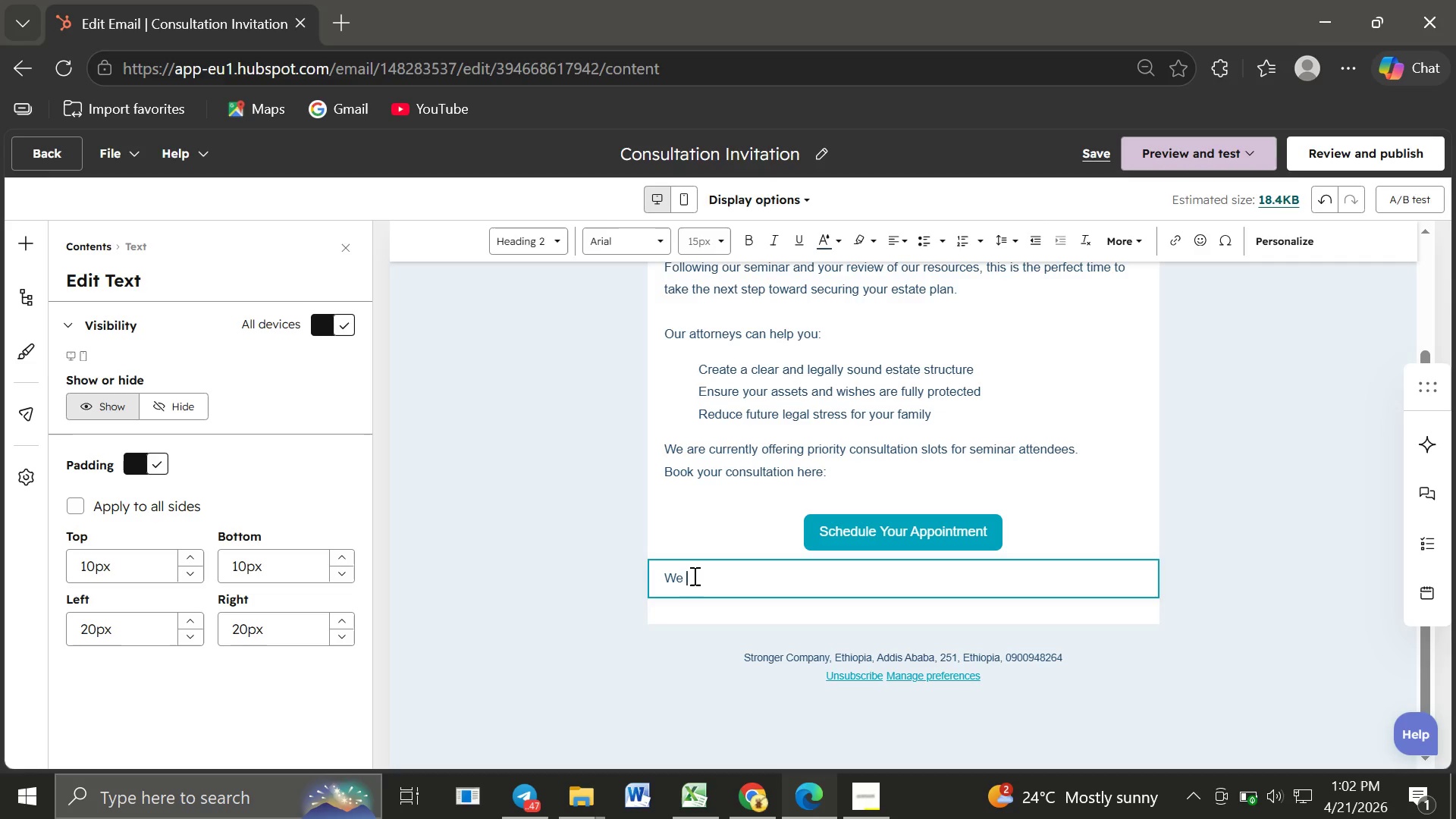 
type(are currently offering priority consultation slots for seminar attendees)
 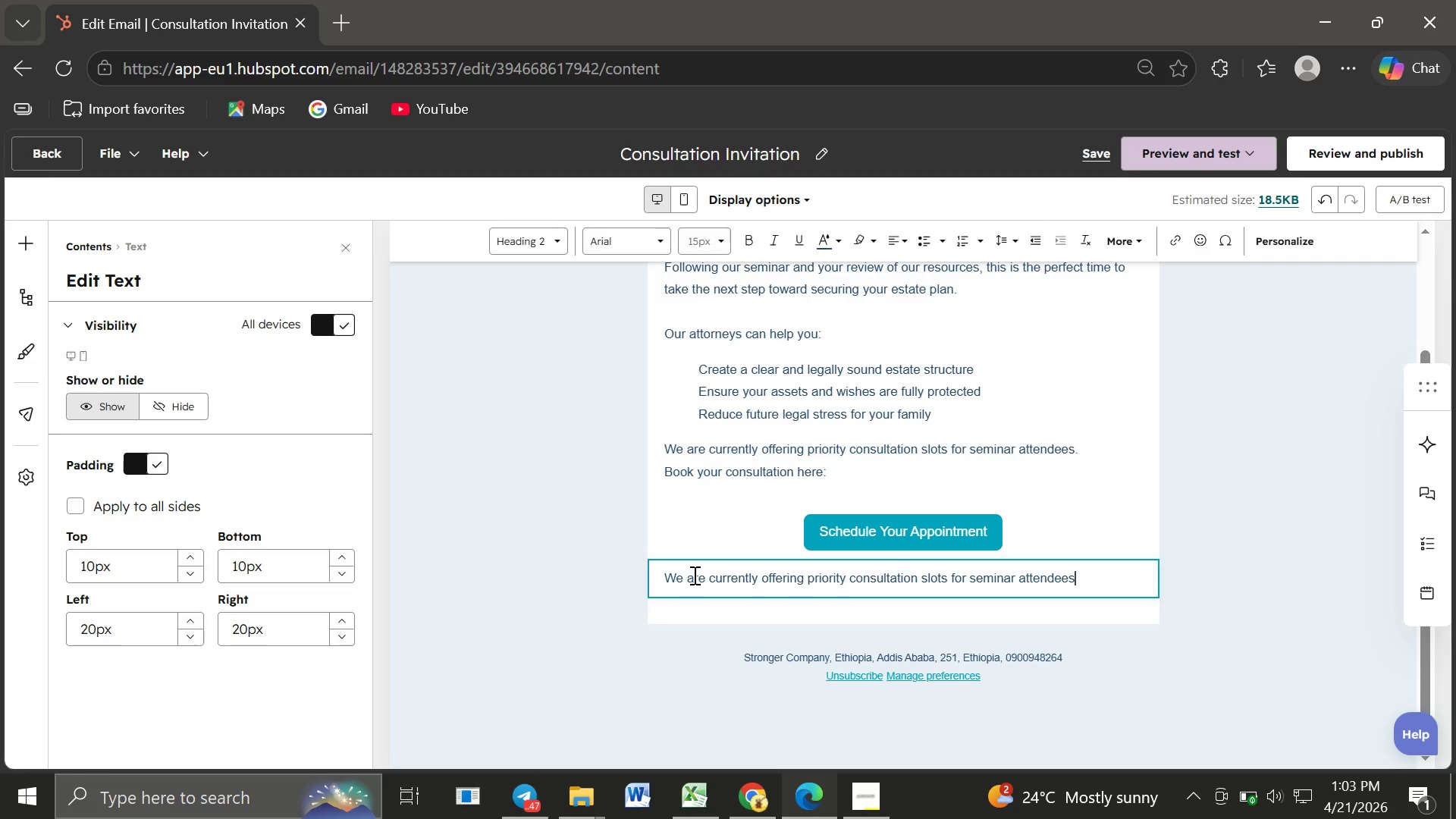 
key(Period)
 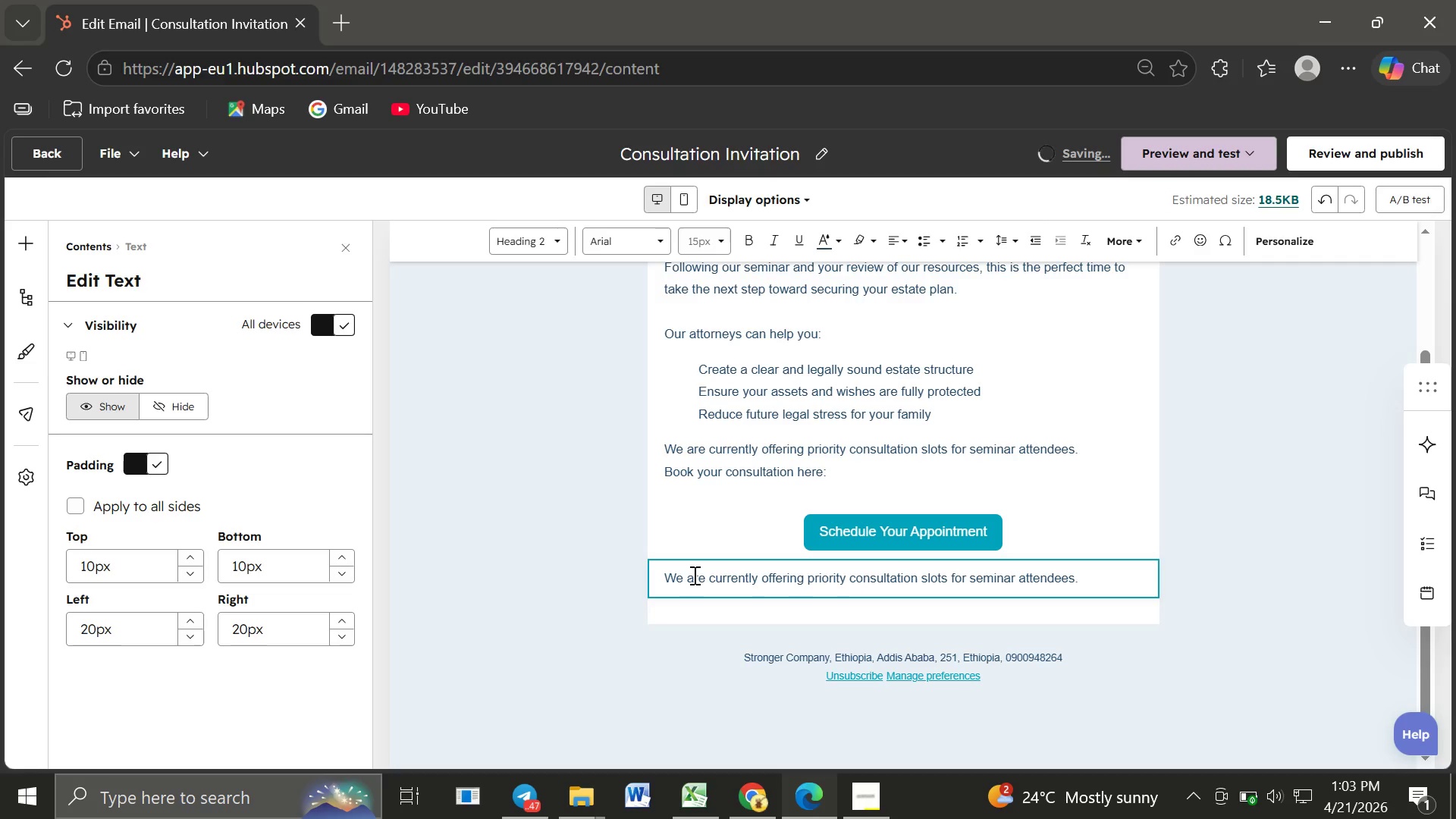 
wait(5.06)
 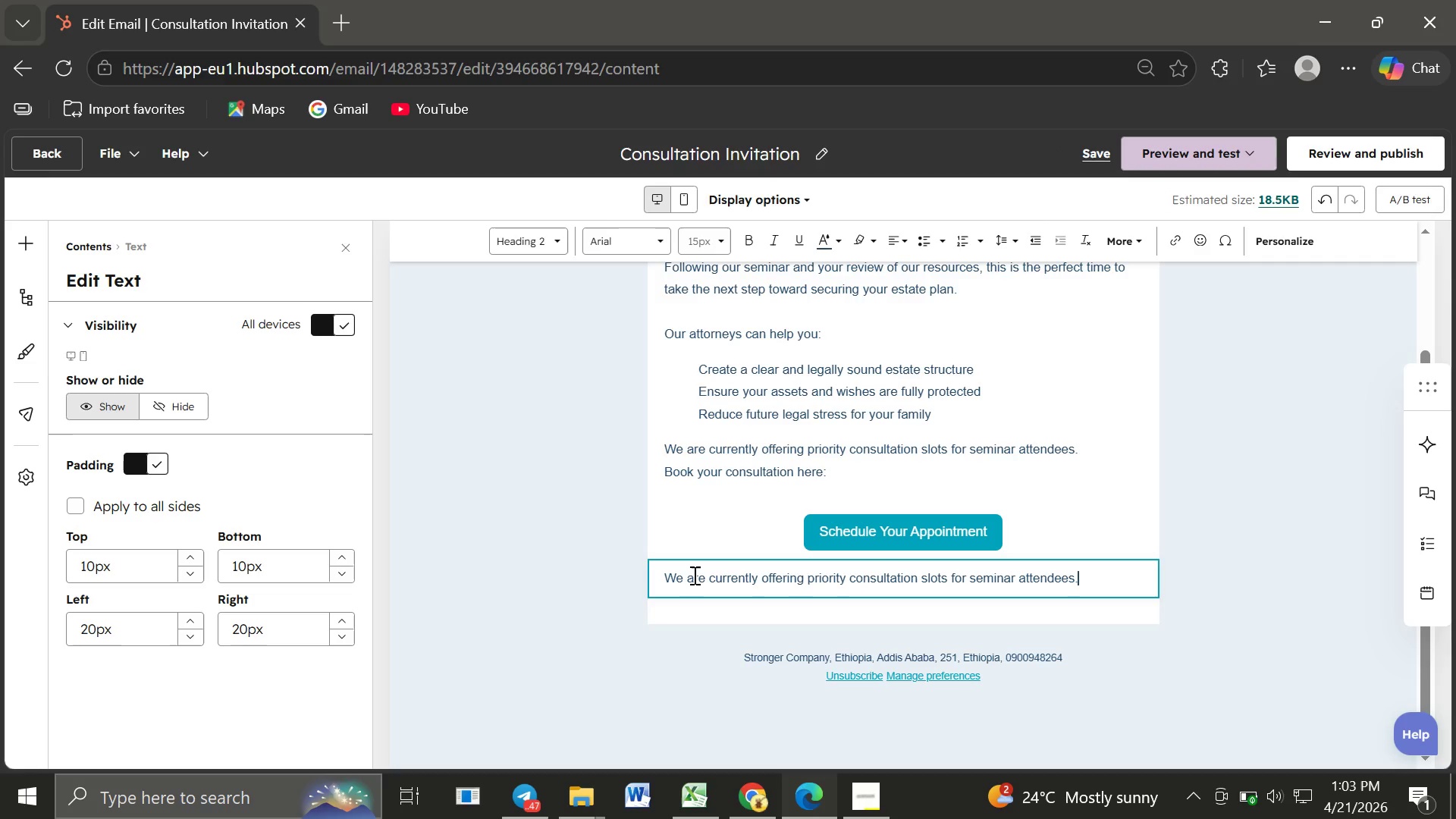 
hold_key(key=Backspace, duration=1.53)
 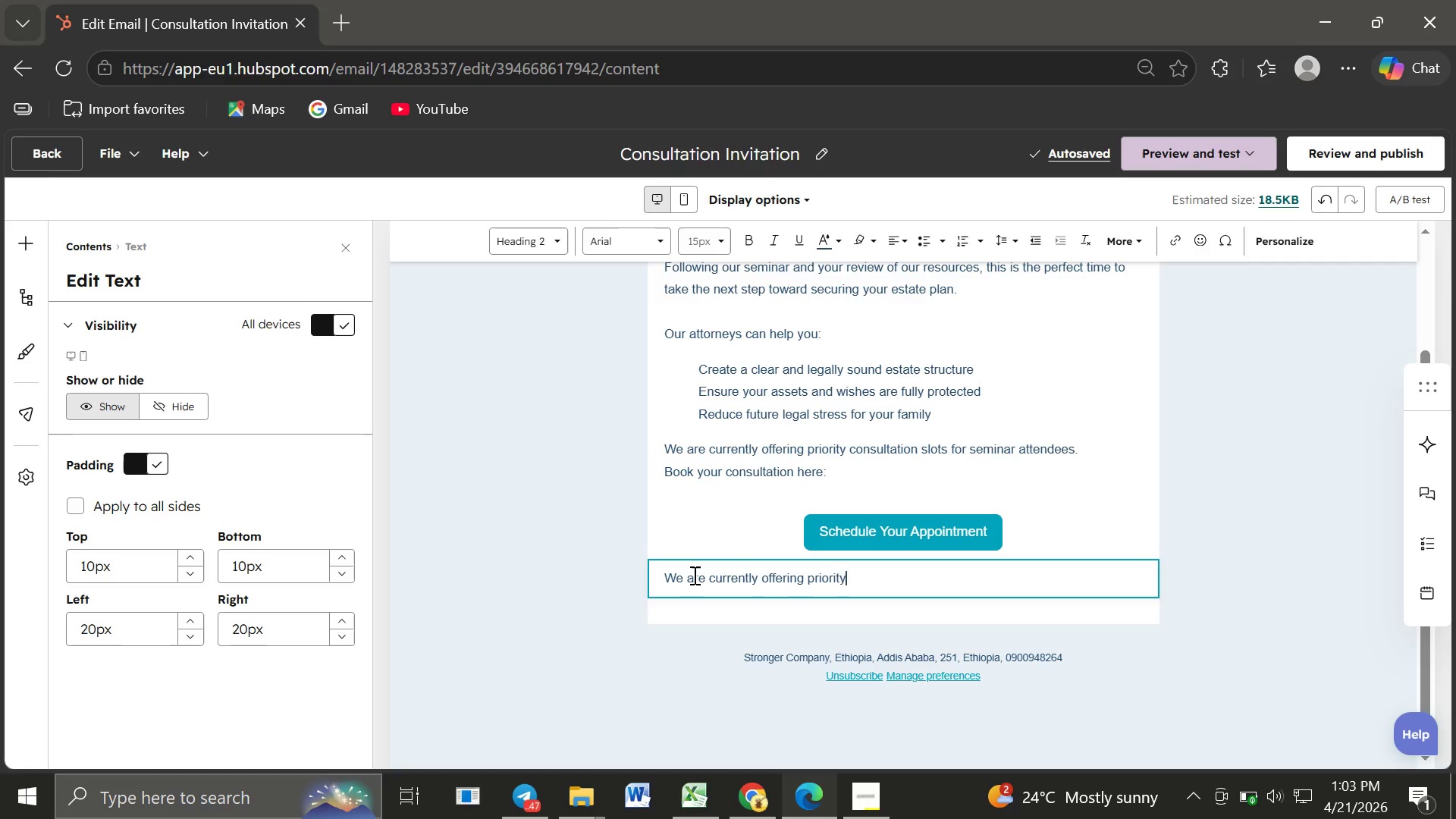 
hold_key(key=Backspace, duration=1.5)
 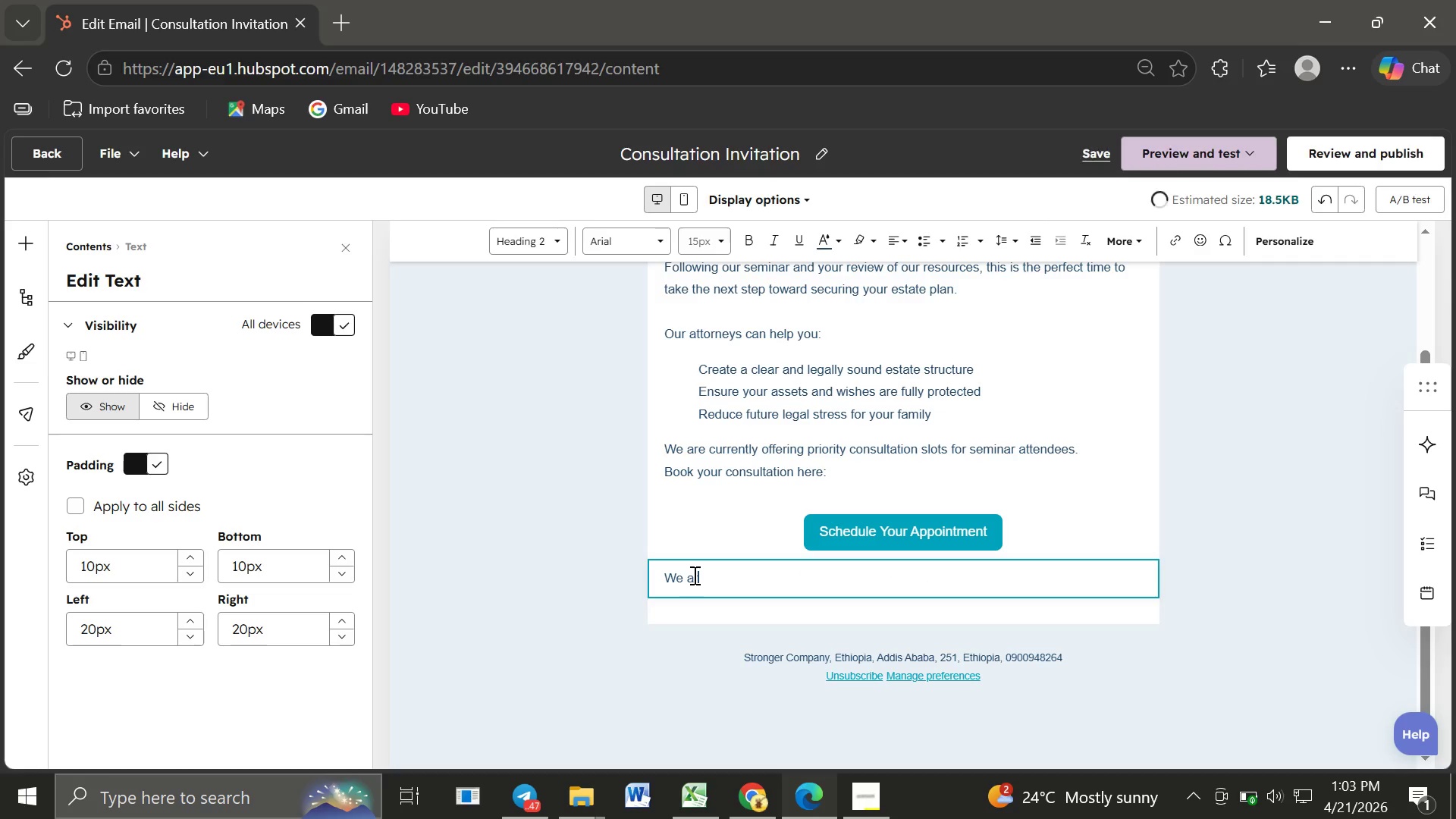 
hold_key(key=Backspace, duration=0.31)
 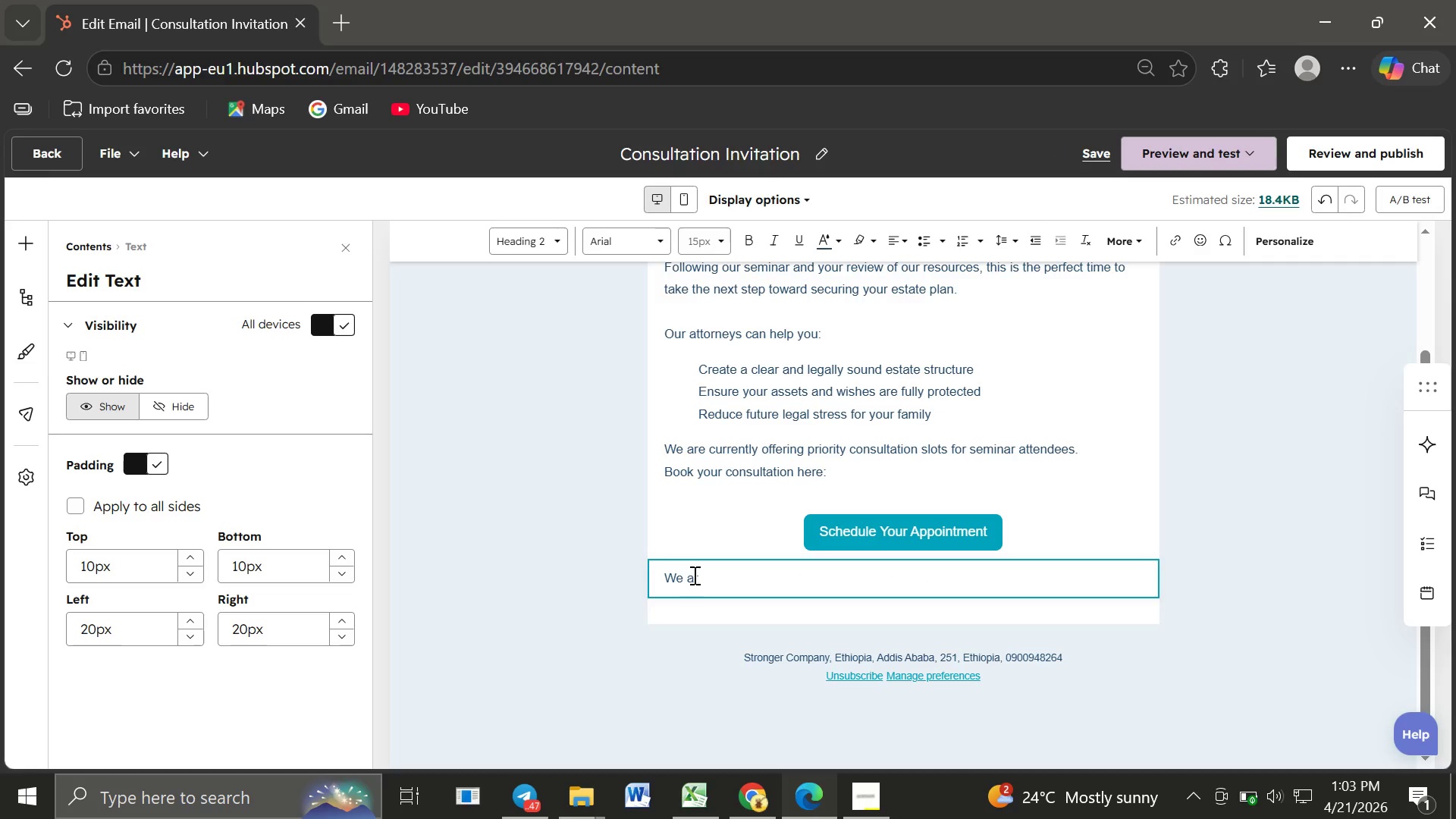 
key(Backspace)
key(Backspace)
type(look forward to supporting you in protecting your legacy.)
 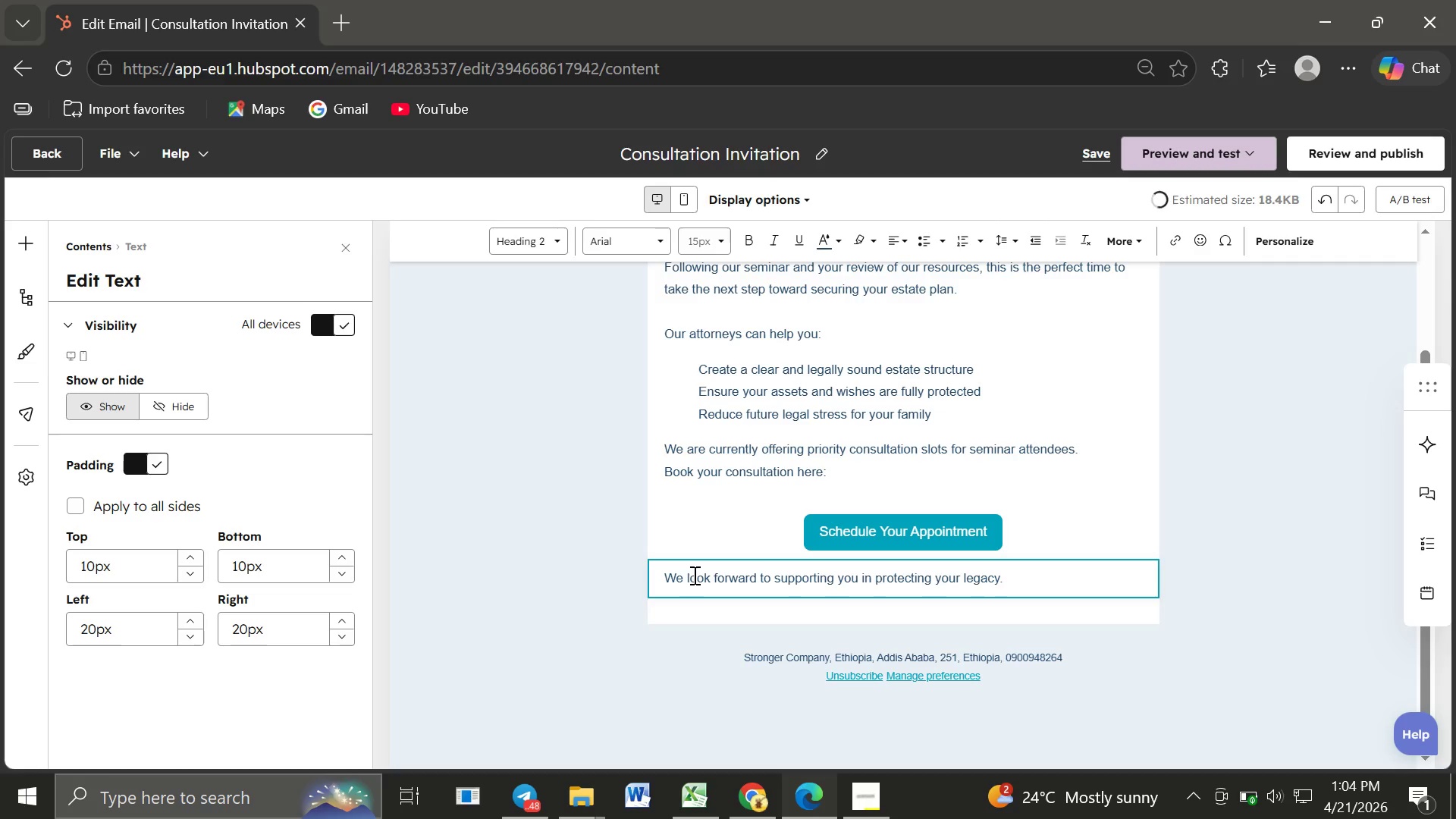 
key(Enter)
 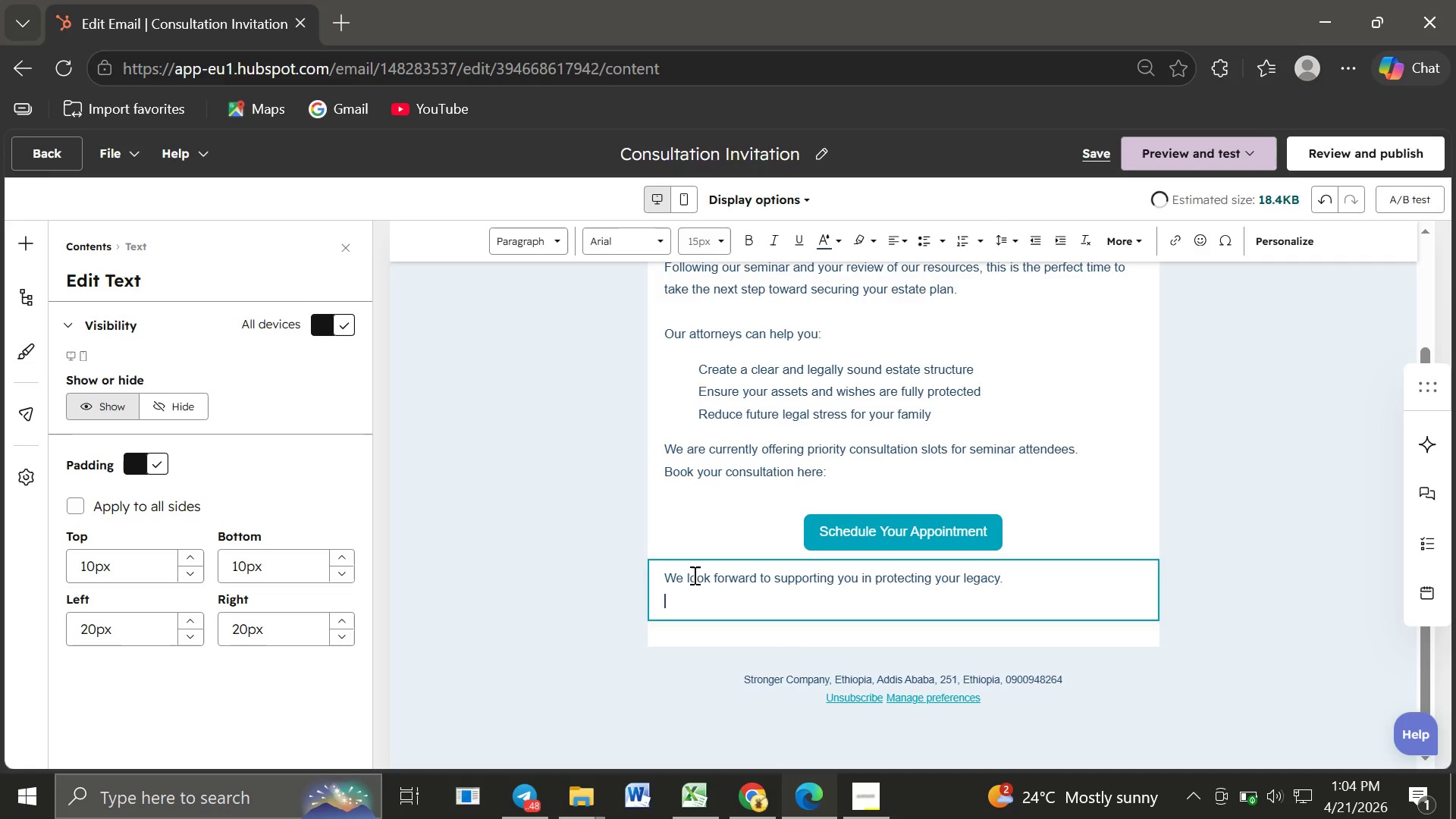 
key(Enter)
 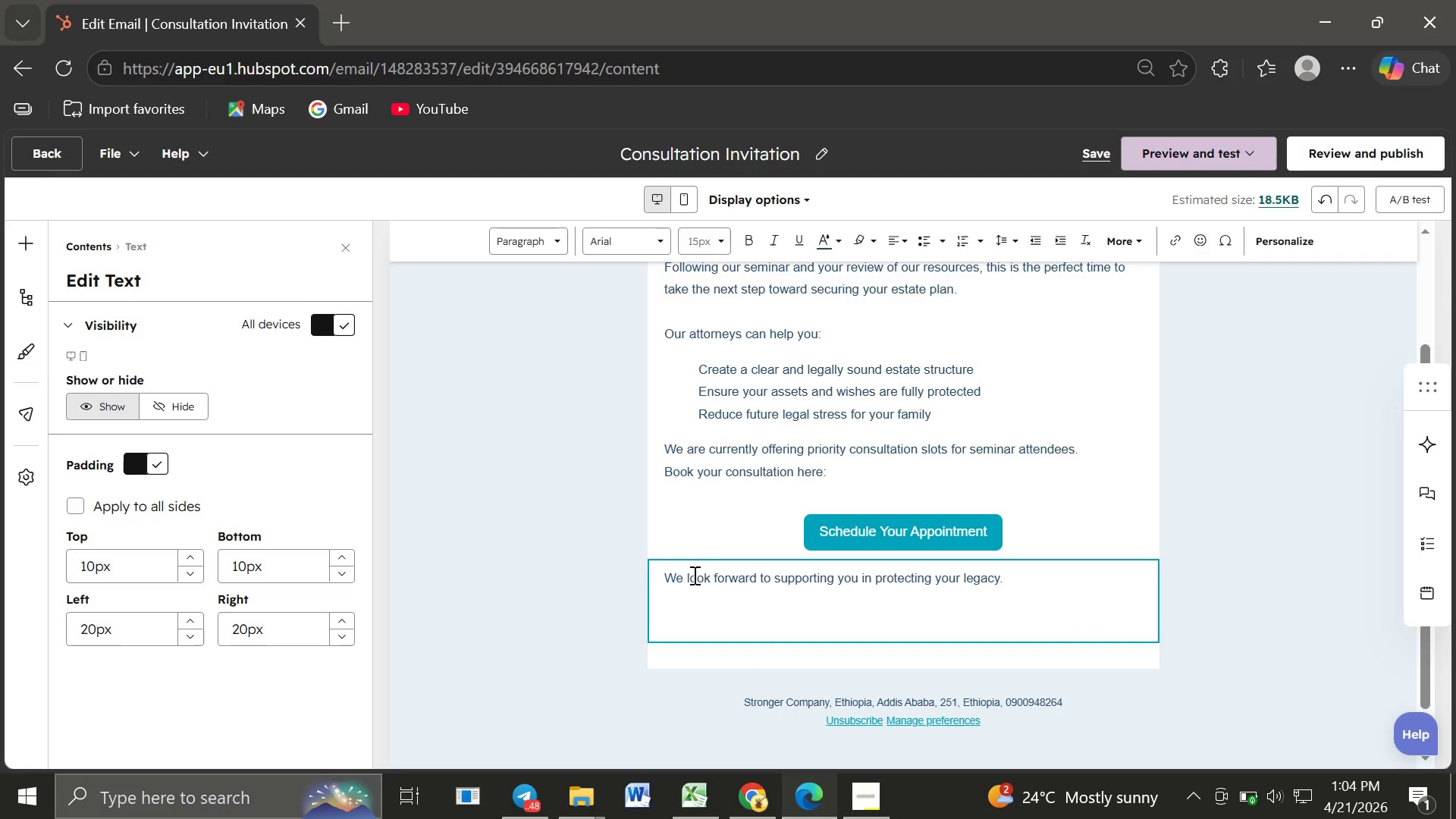 
type(Warm regards,)
 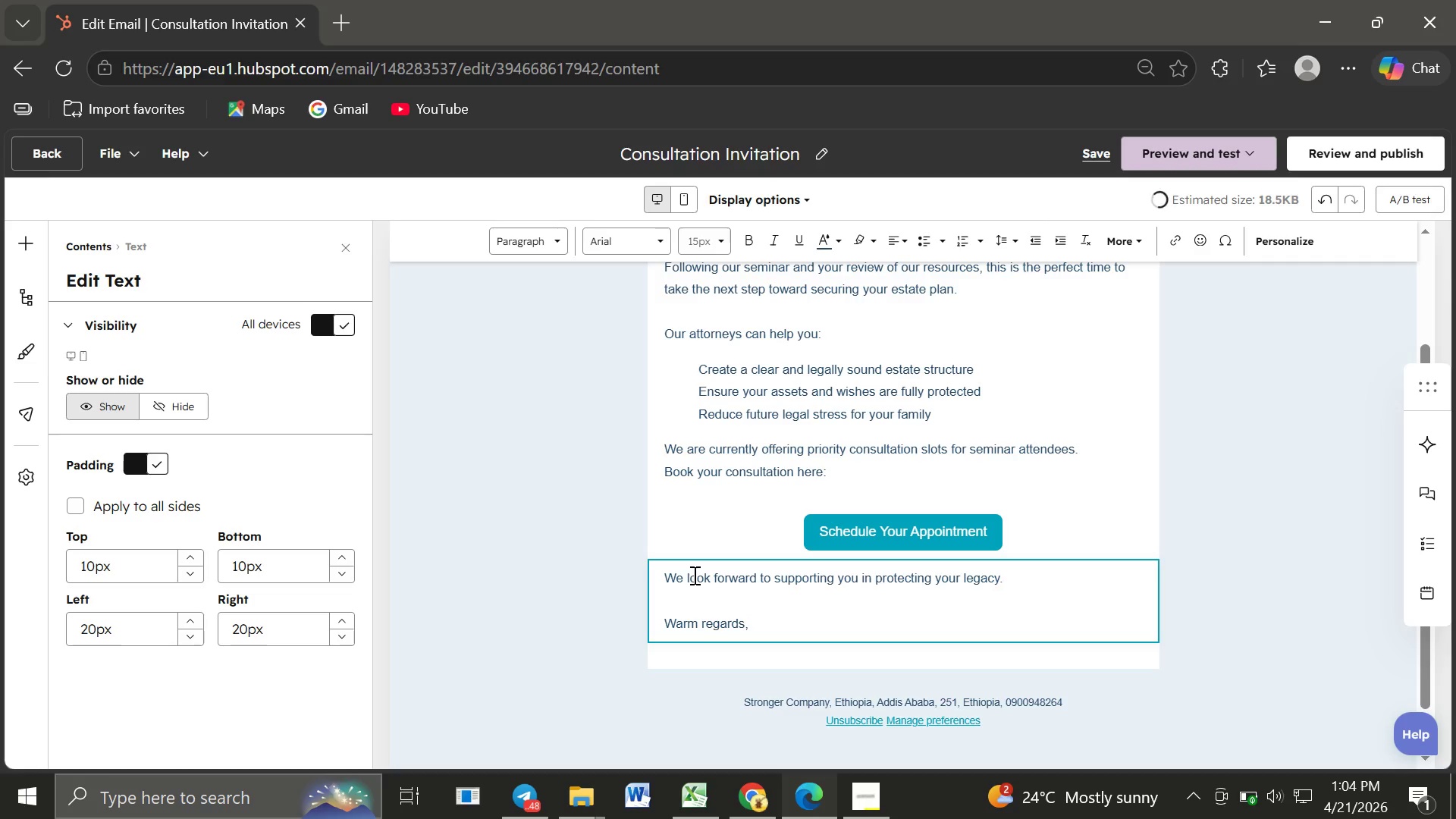 
key(Enter)
 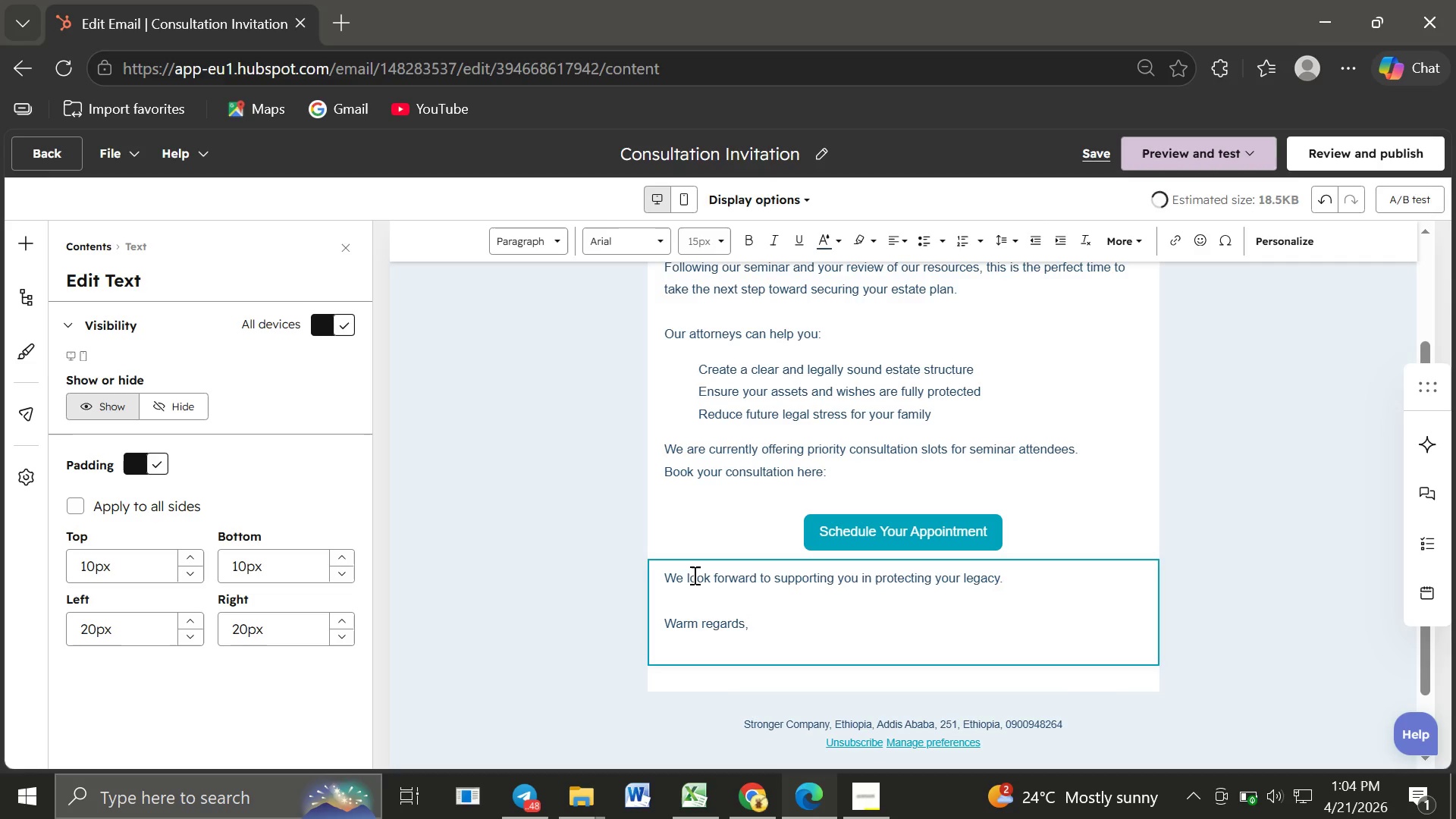 
key(Shift+G)
 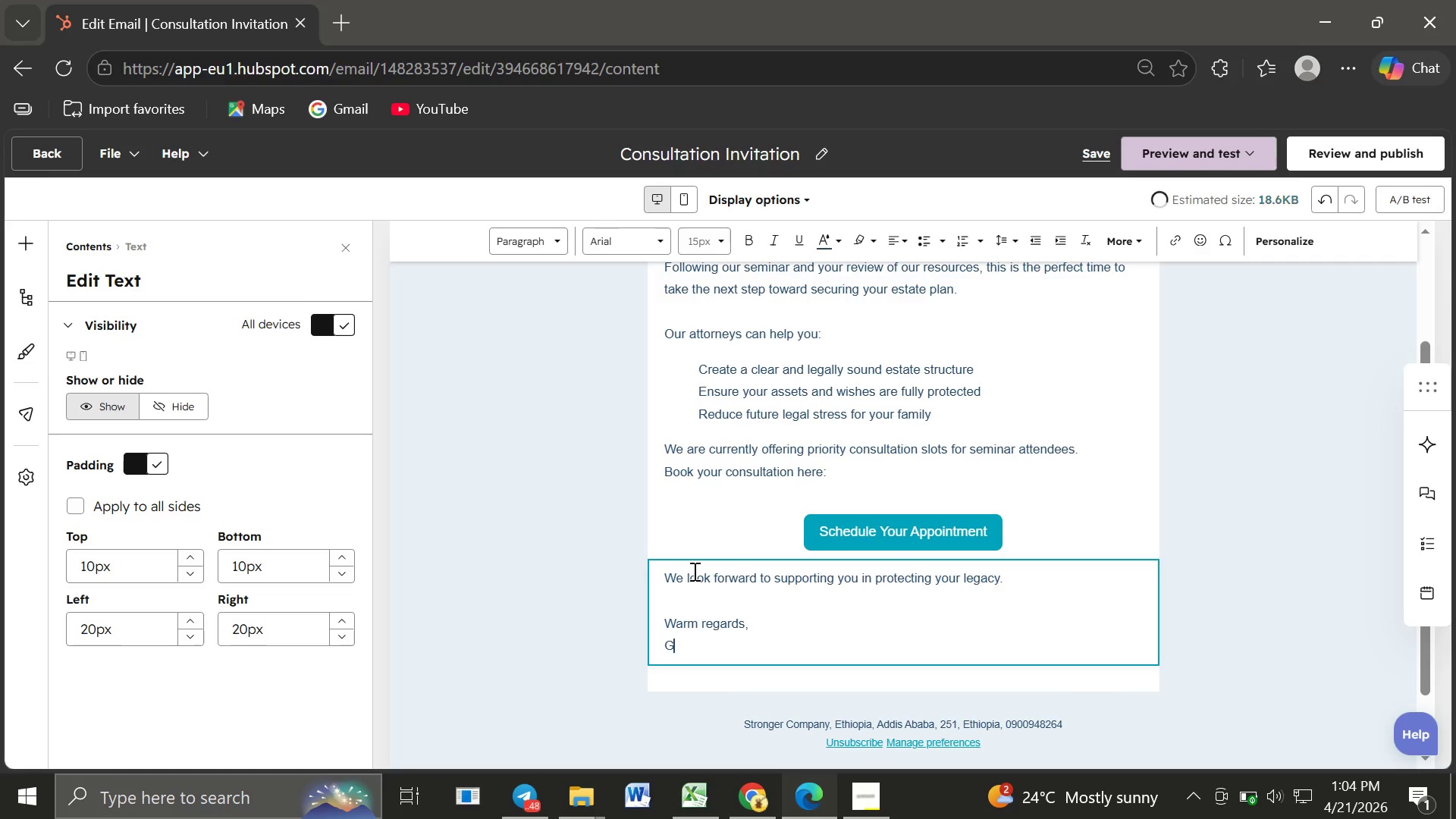 
type(reenwich Estate Law Tee)
key(Backspace)
type(am)
 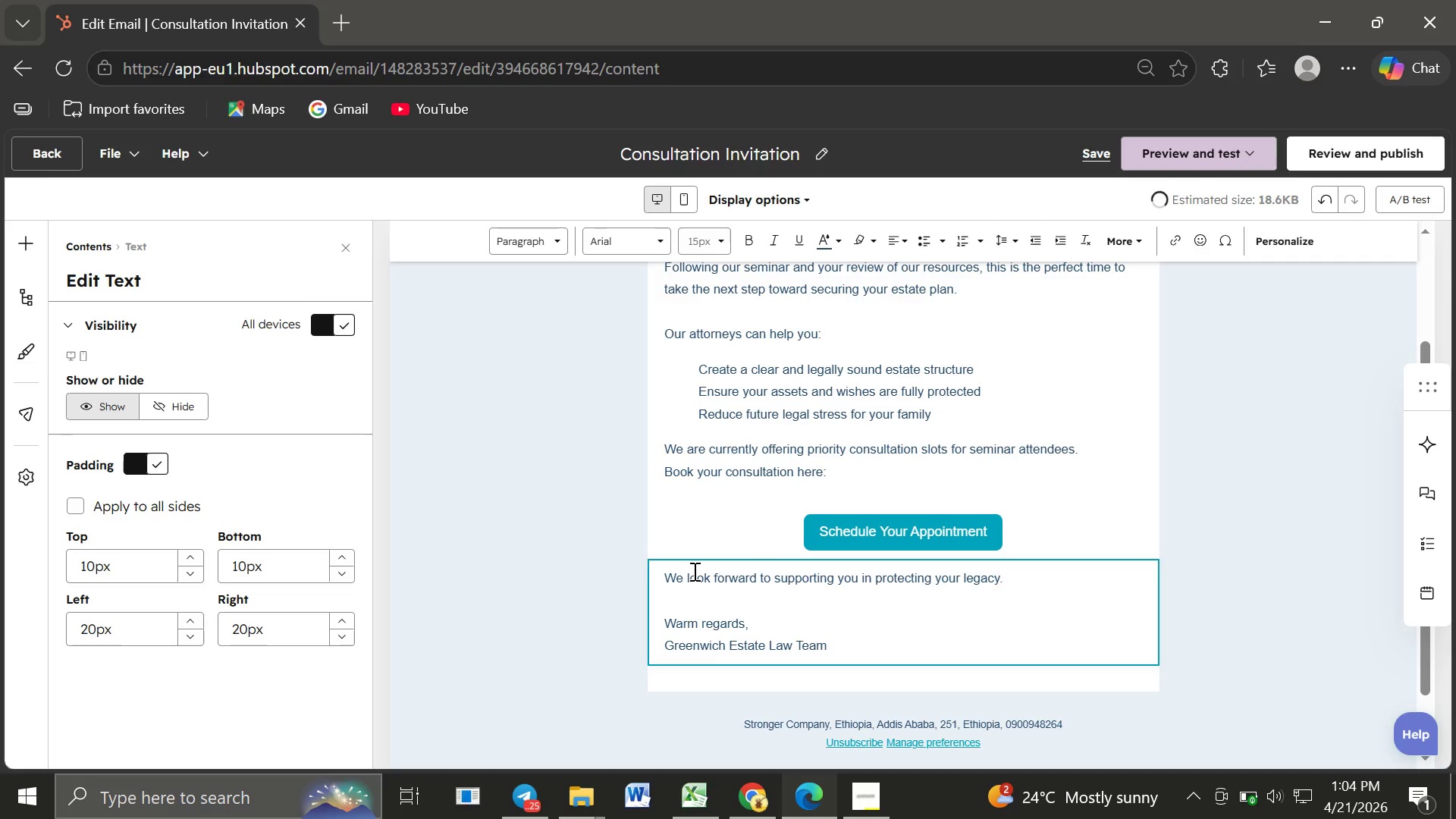 
wait(6.67)
 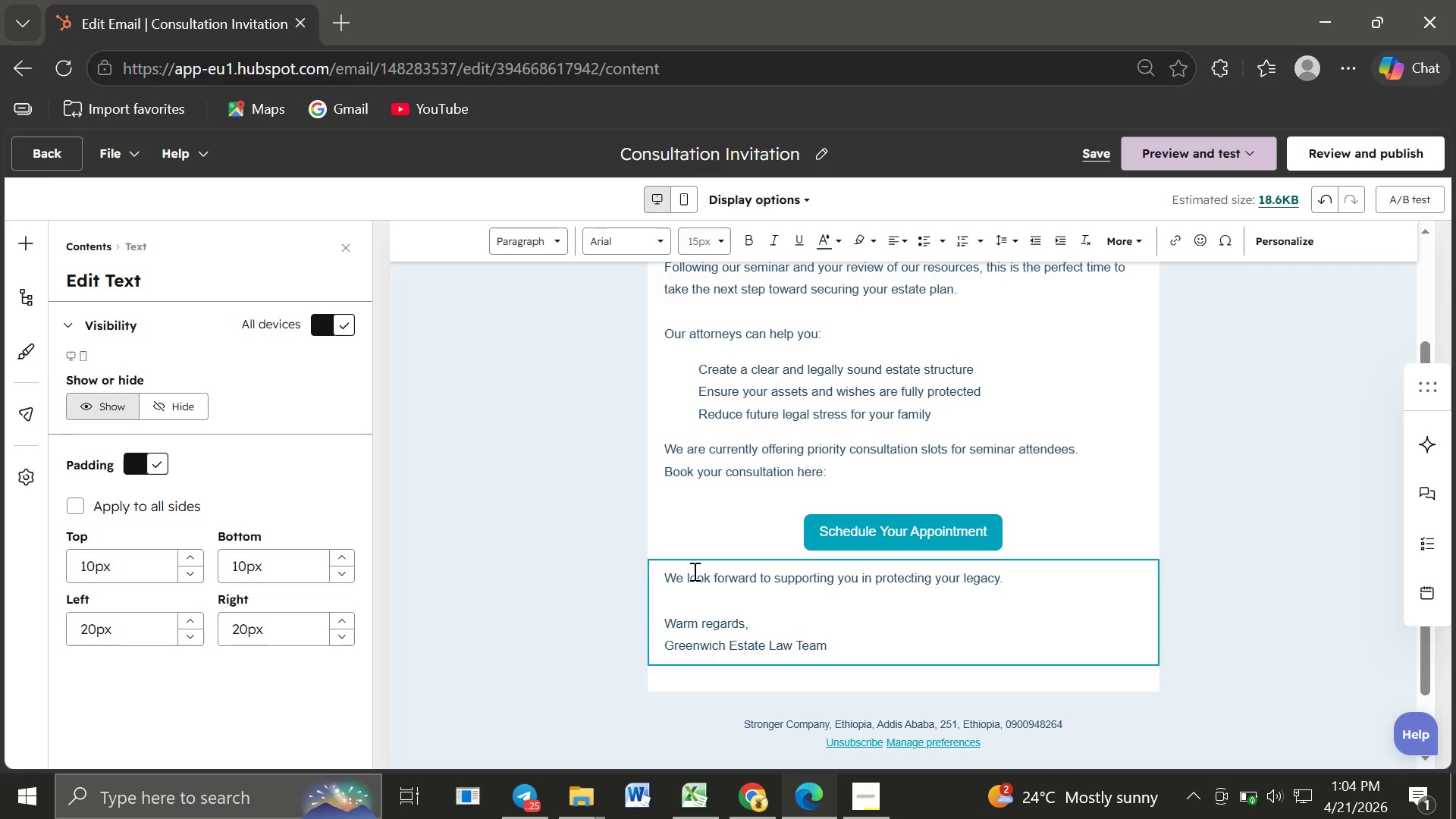 
left_click([525, 540])
 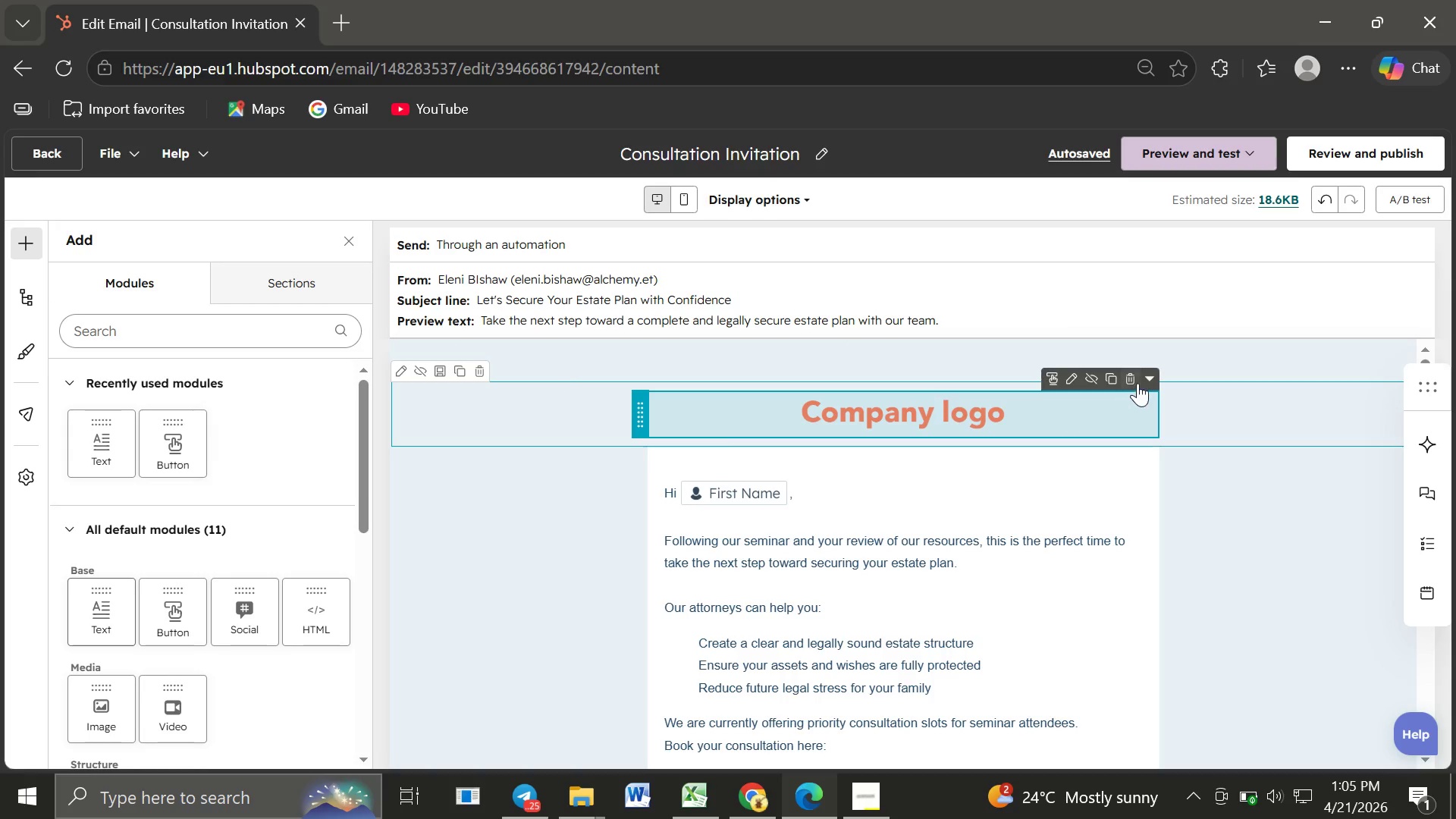 